 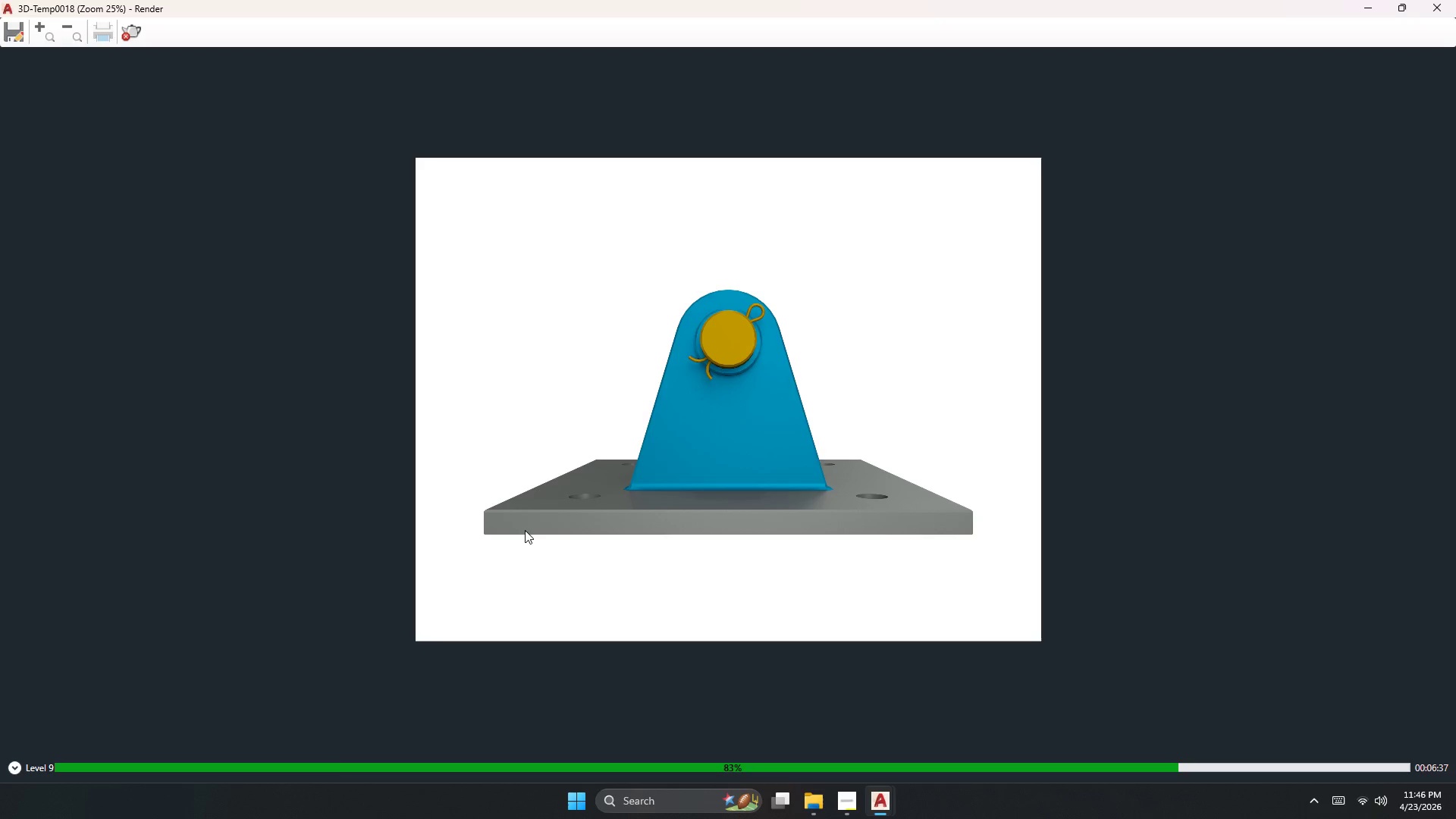 
scroll: coordinate [725, 461], scroll_direction: up, amount: 2.0
 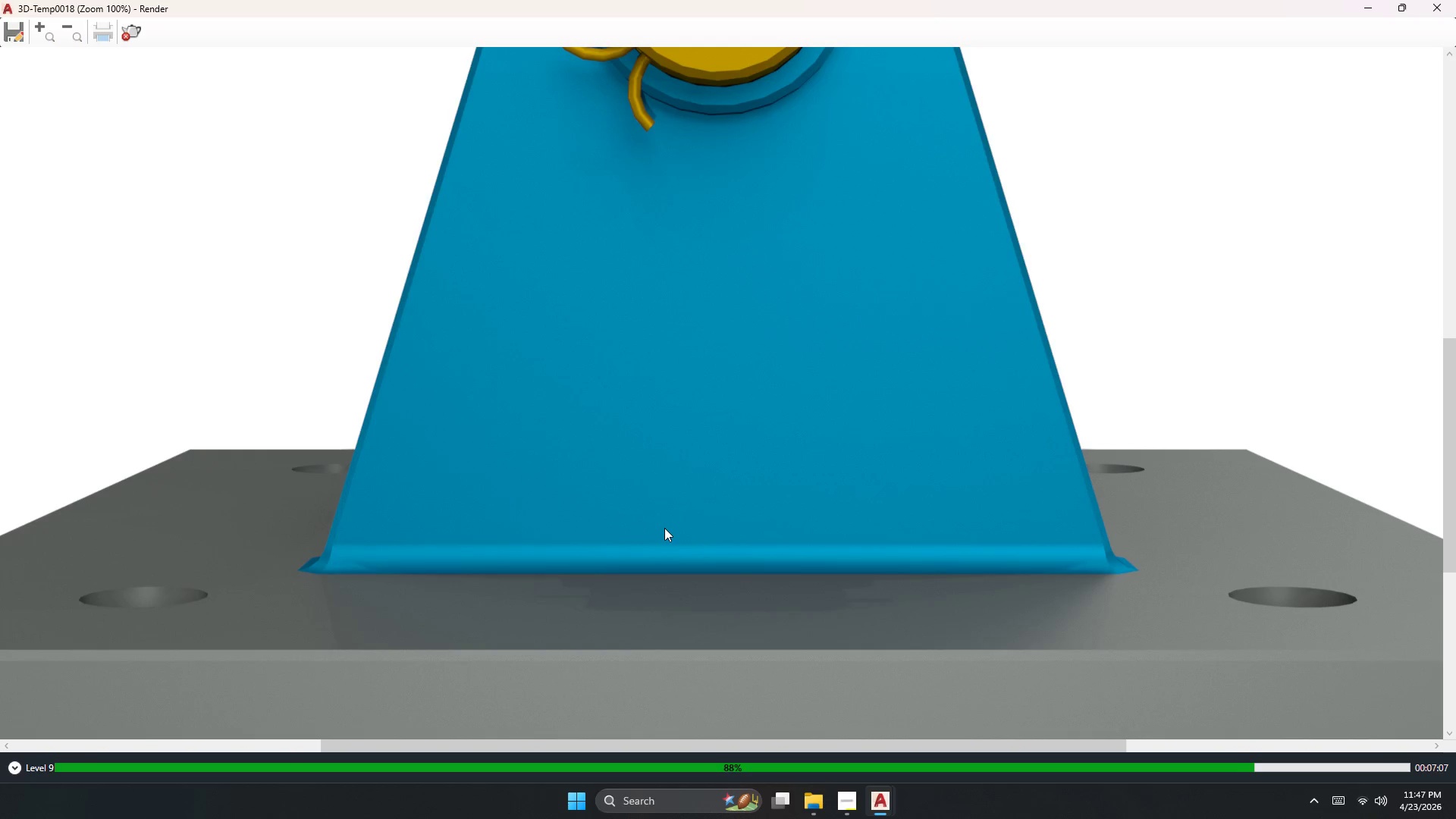 
wait(34.94)
 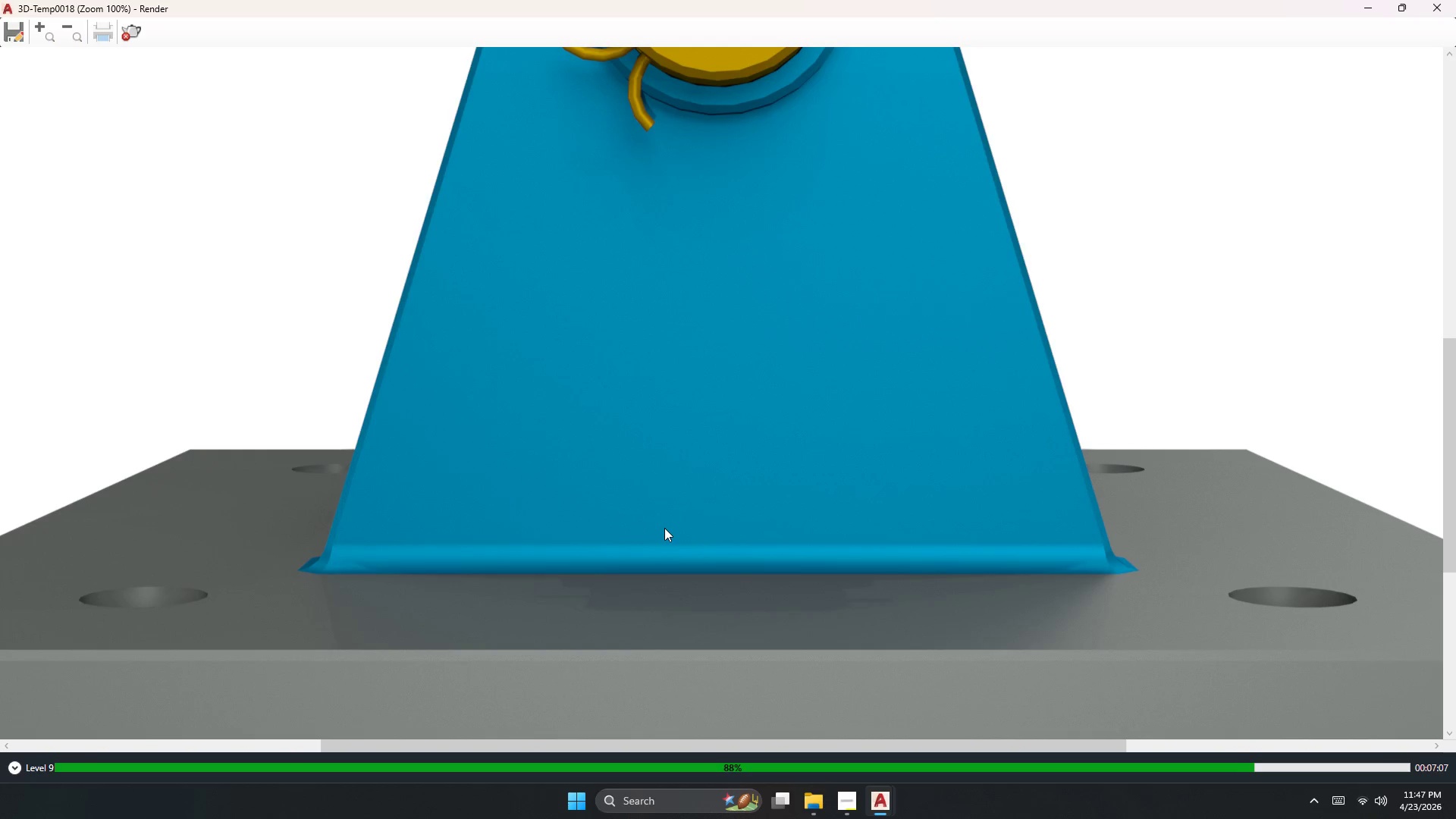 
scroll: coordinate [708, 441], scroll_direction: down, amount: 2.0
 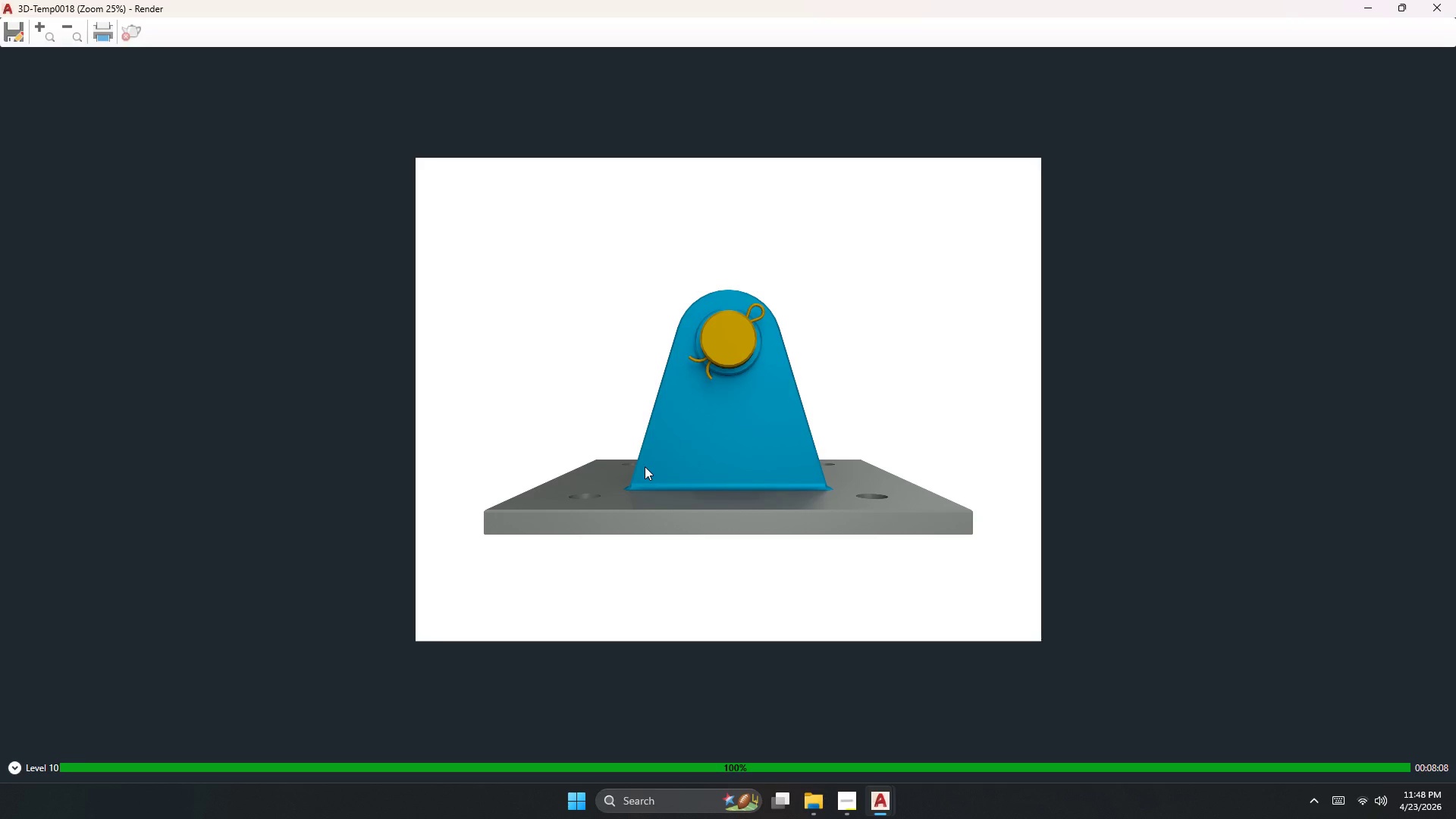 
wait(89.27)
 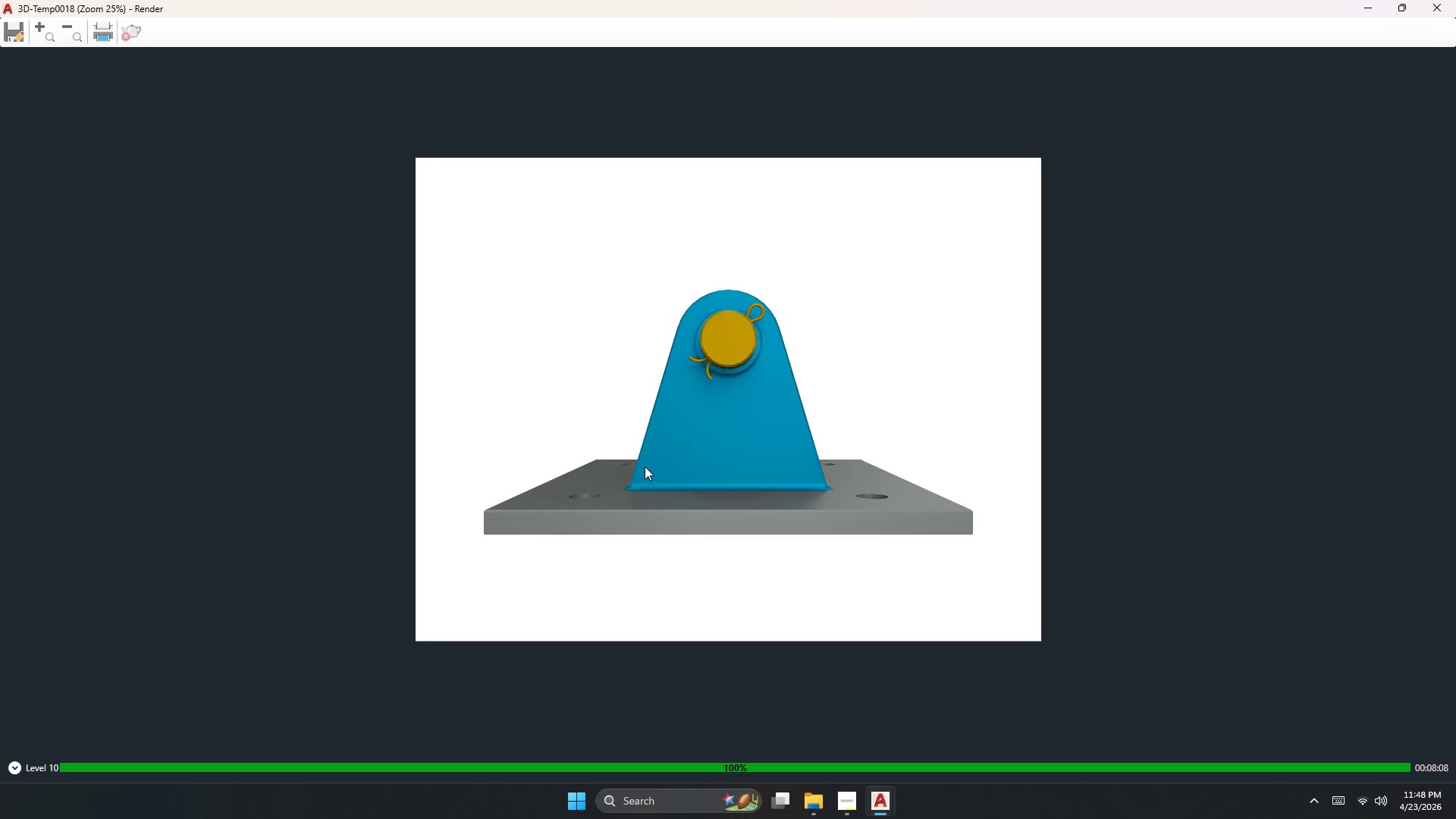 
left_click([475, 397])
 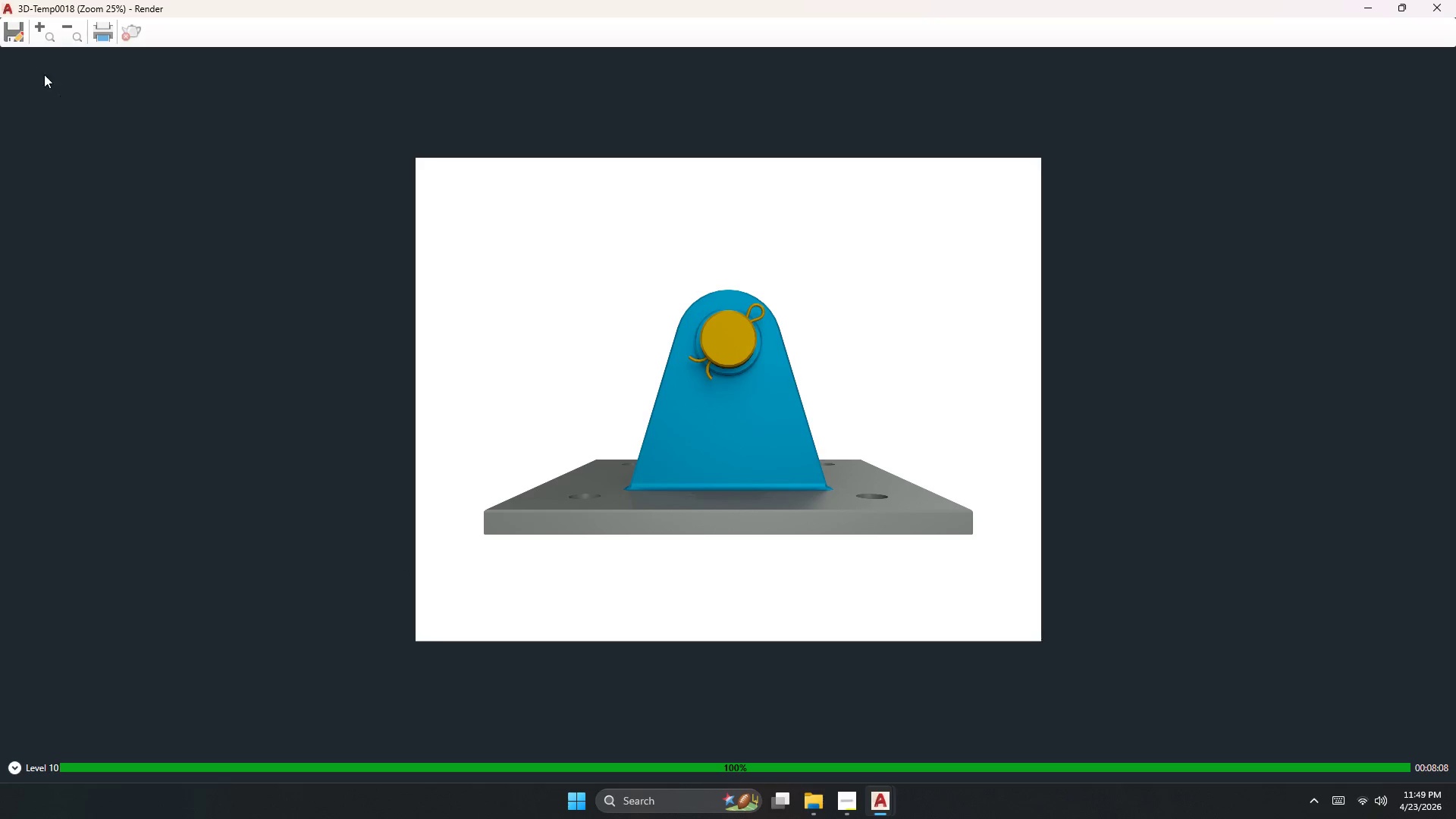 
left_click([15, 42])
 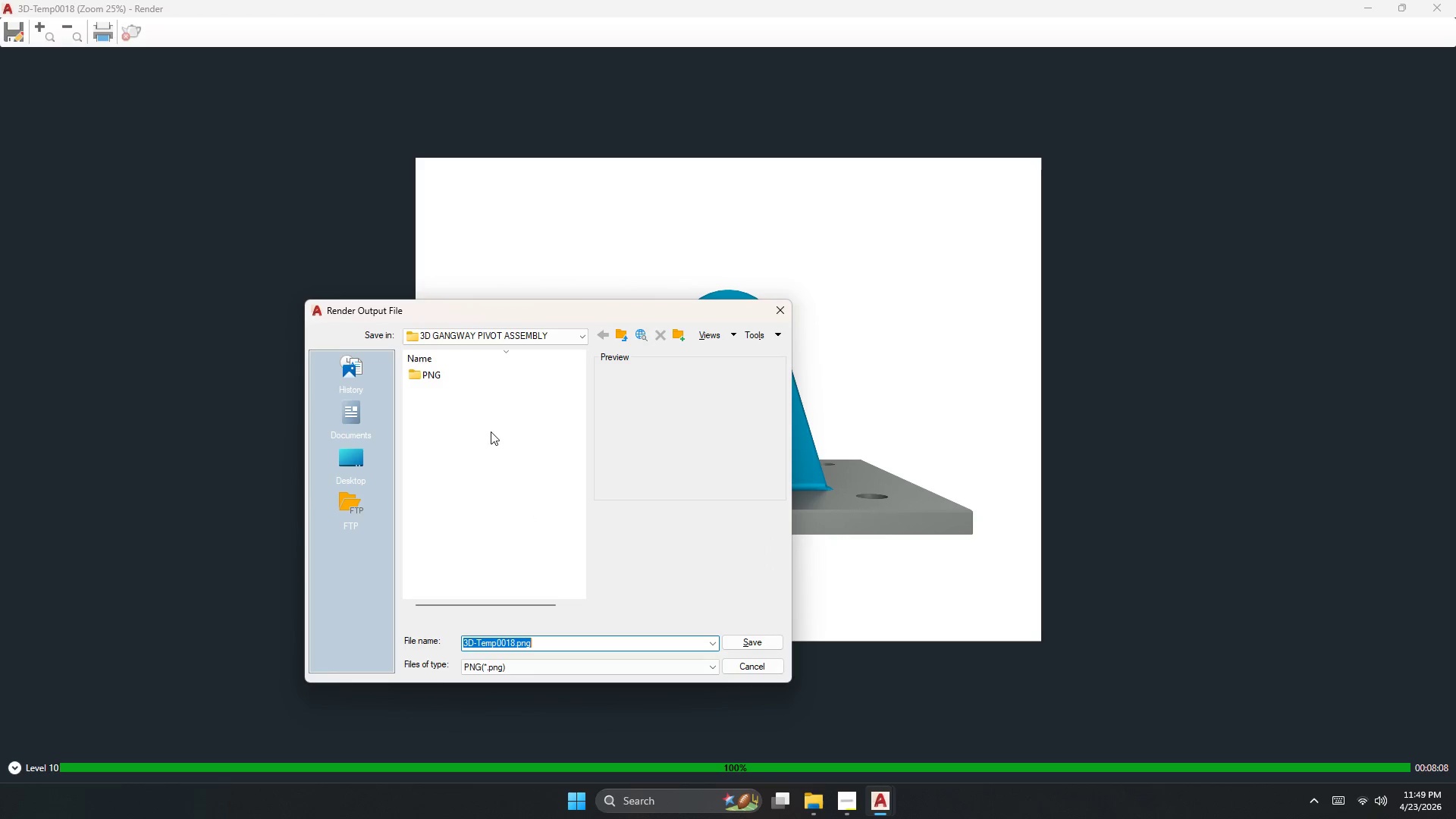 
double_click([477, 369])
 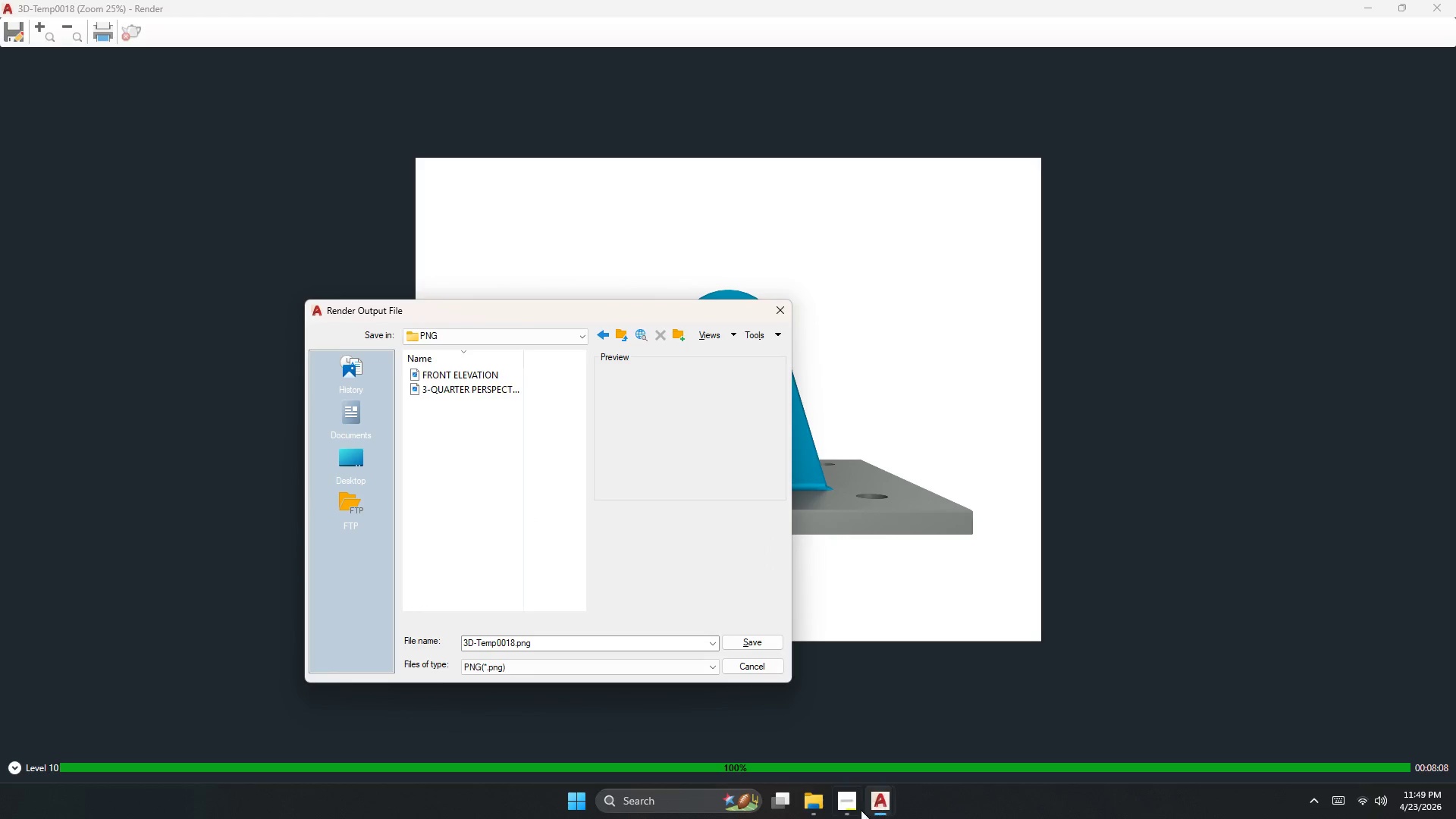 
left_click([808, 812])
 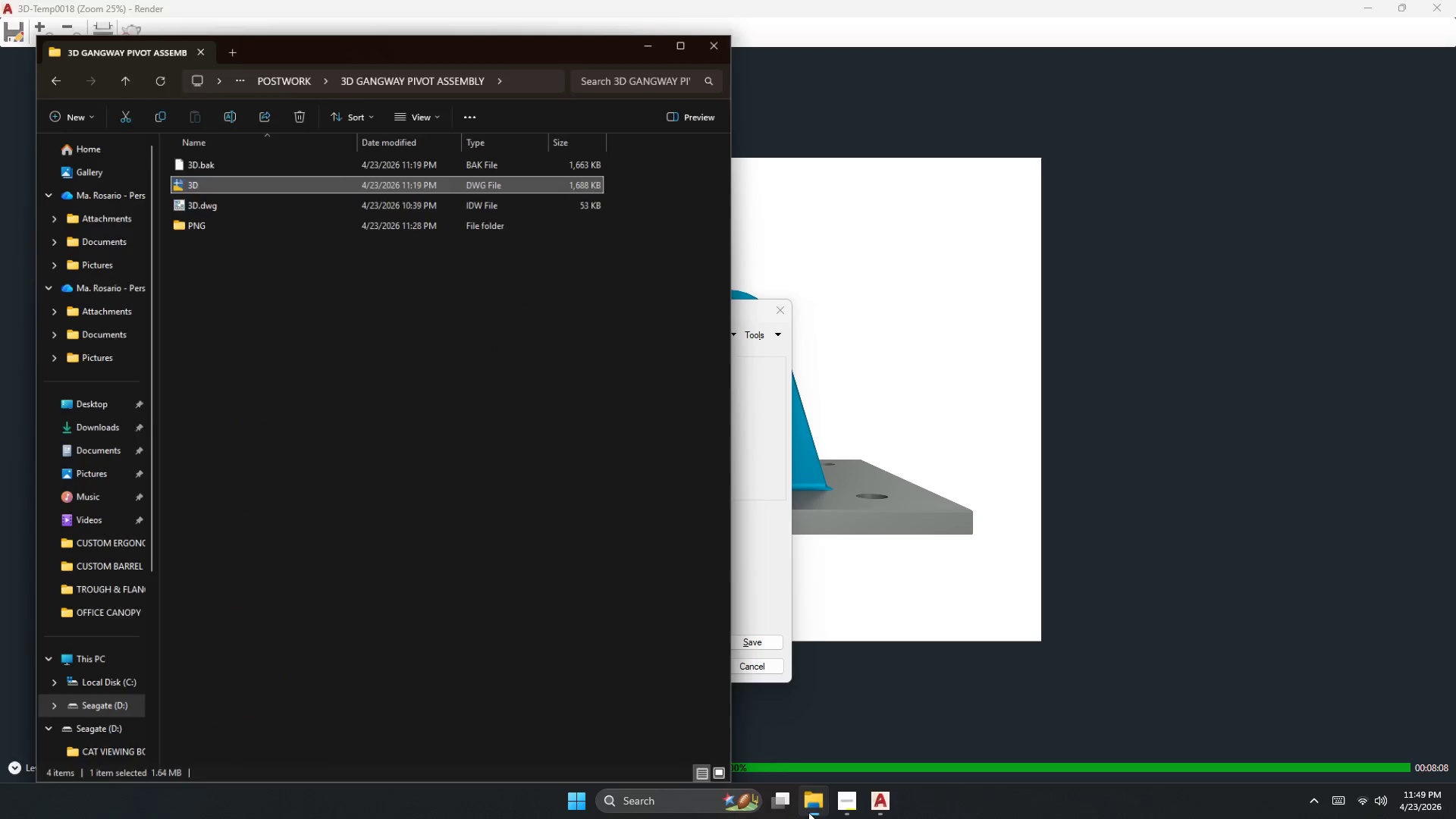 
mouse_move([843, 790])
 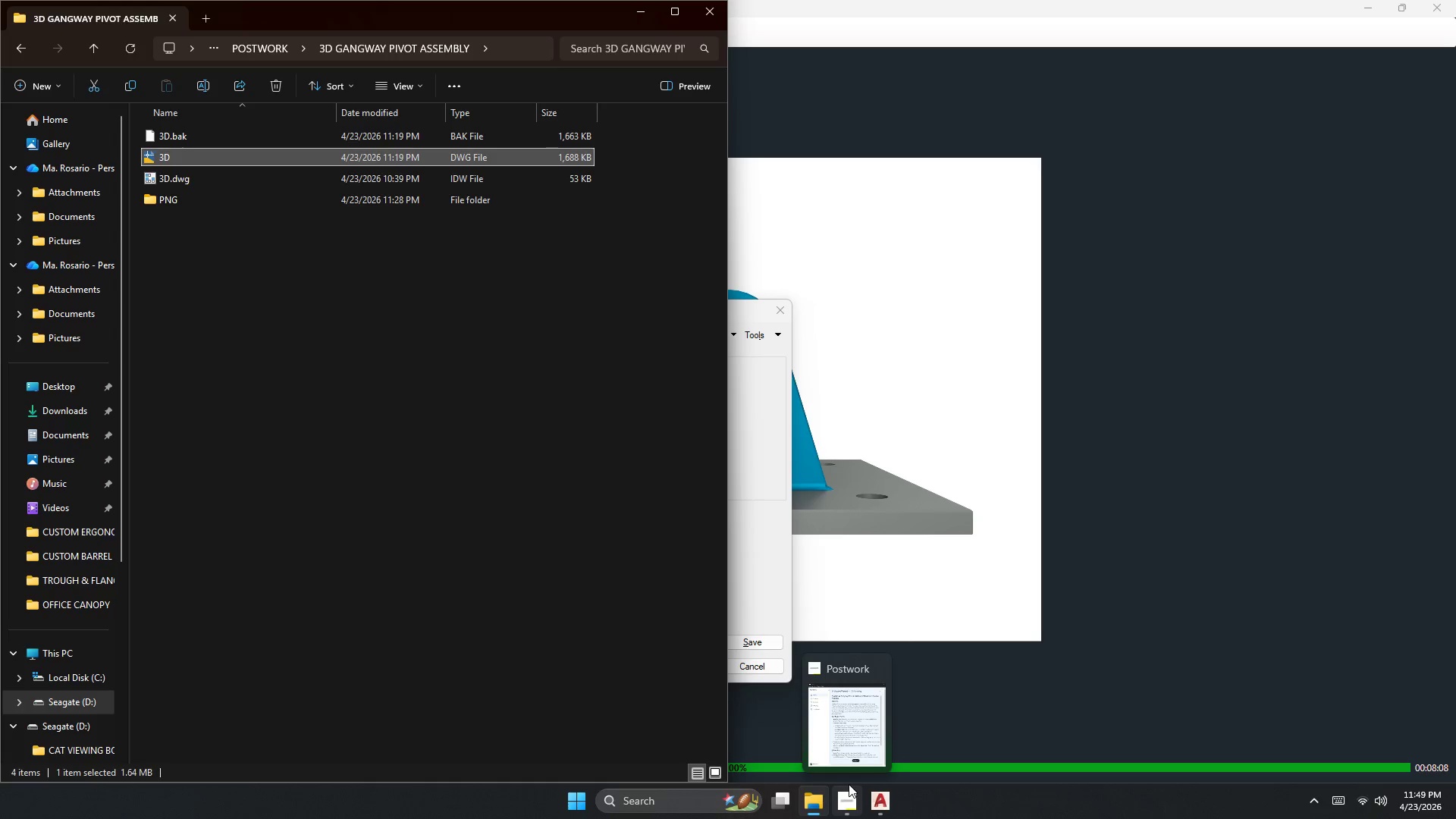 
wait(11.21)
 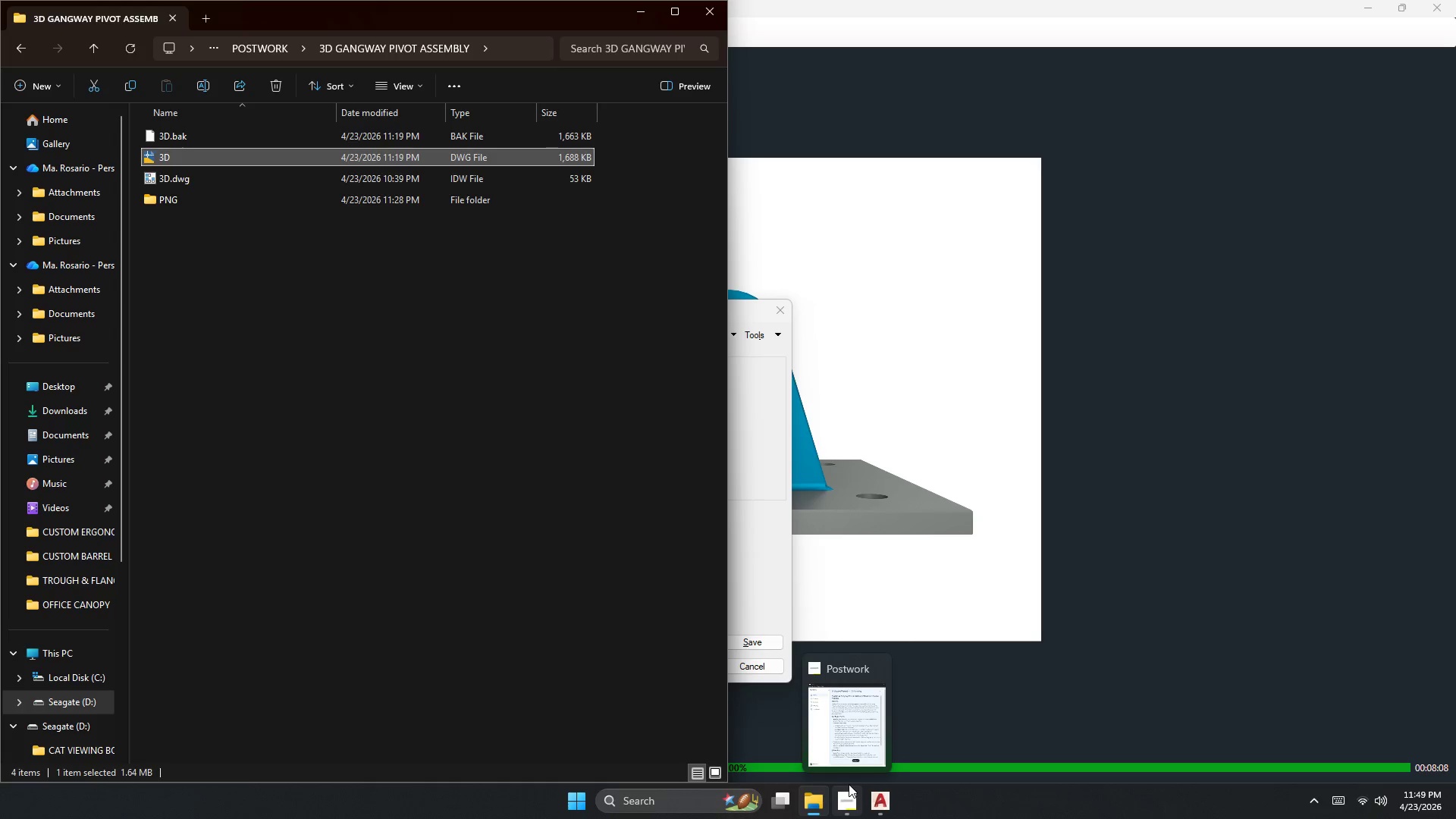 
left_click([886, 472])
 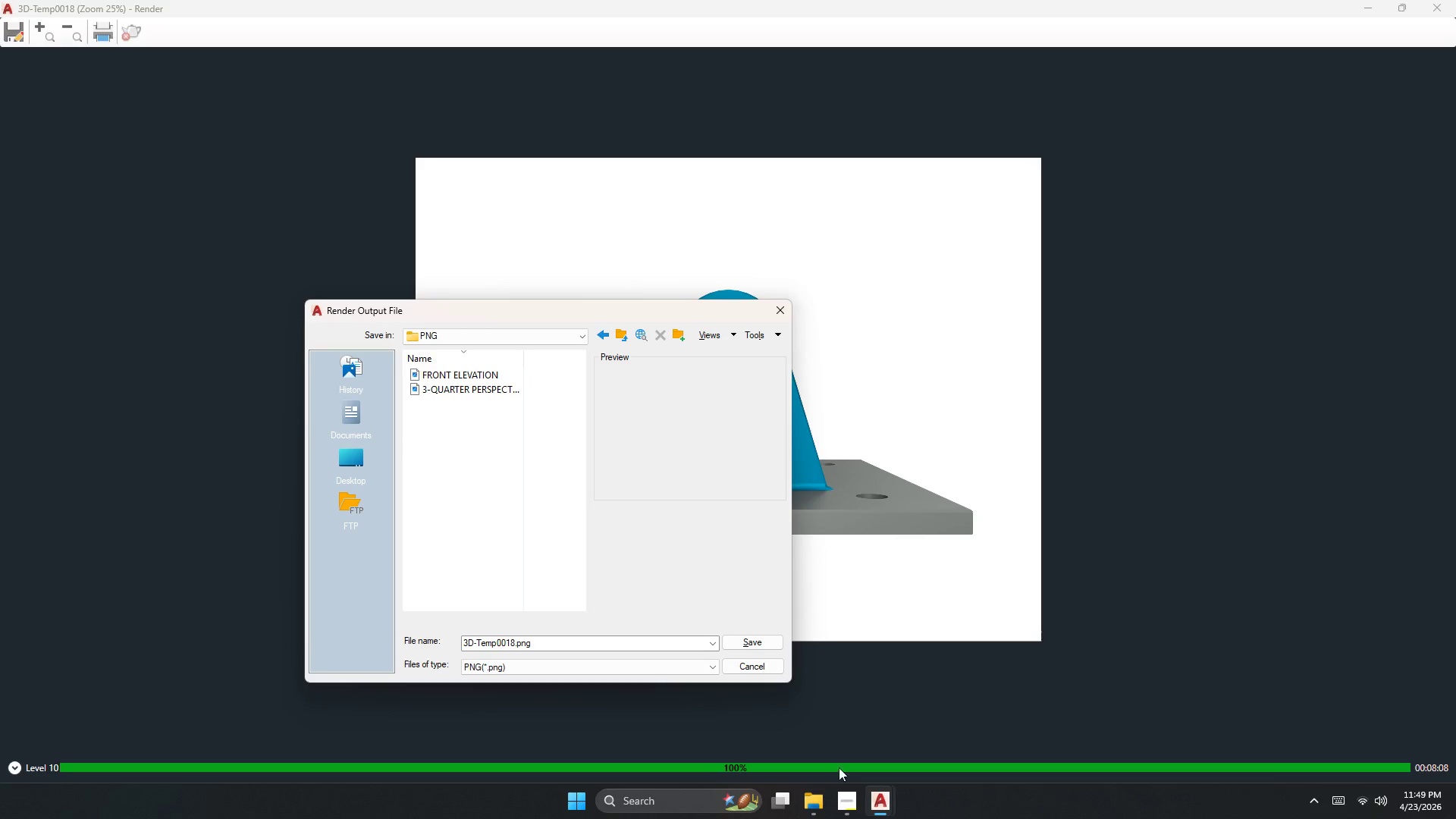 
left_click([846, 818])